 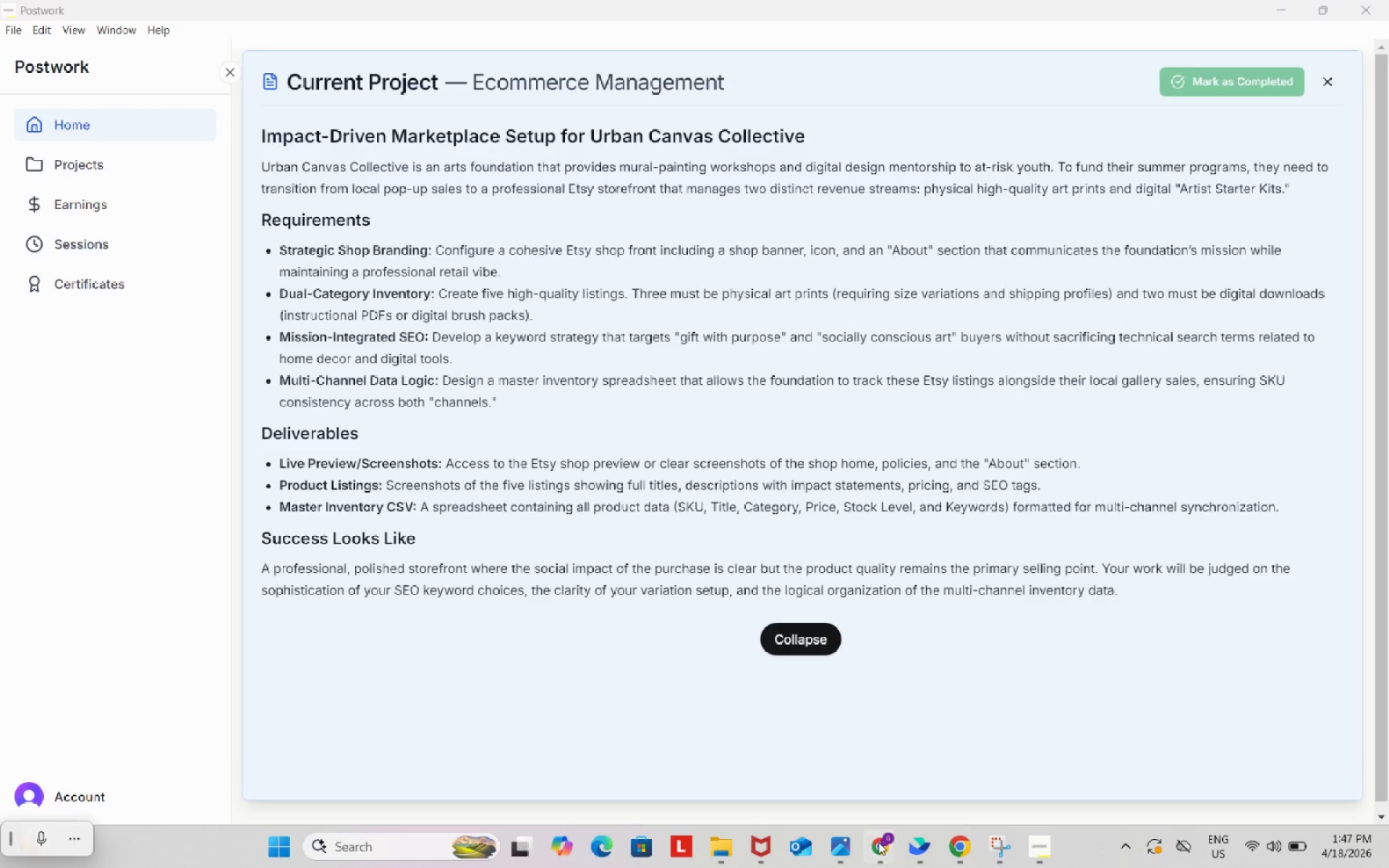 
left_click([938, 715])
 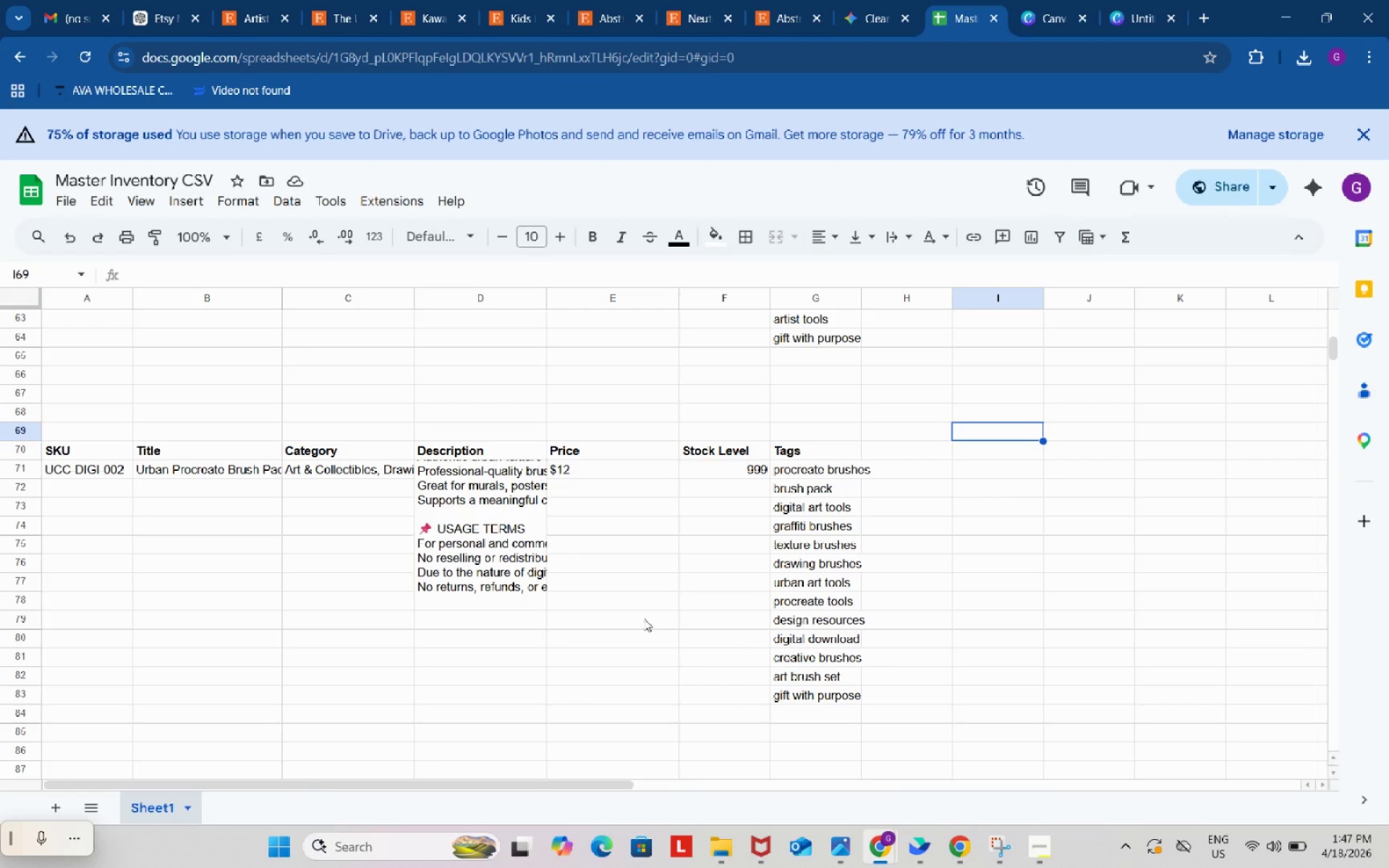 
left_click([605, 610])
 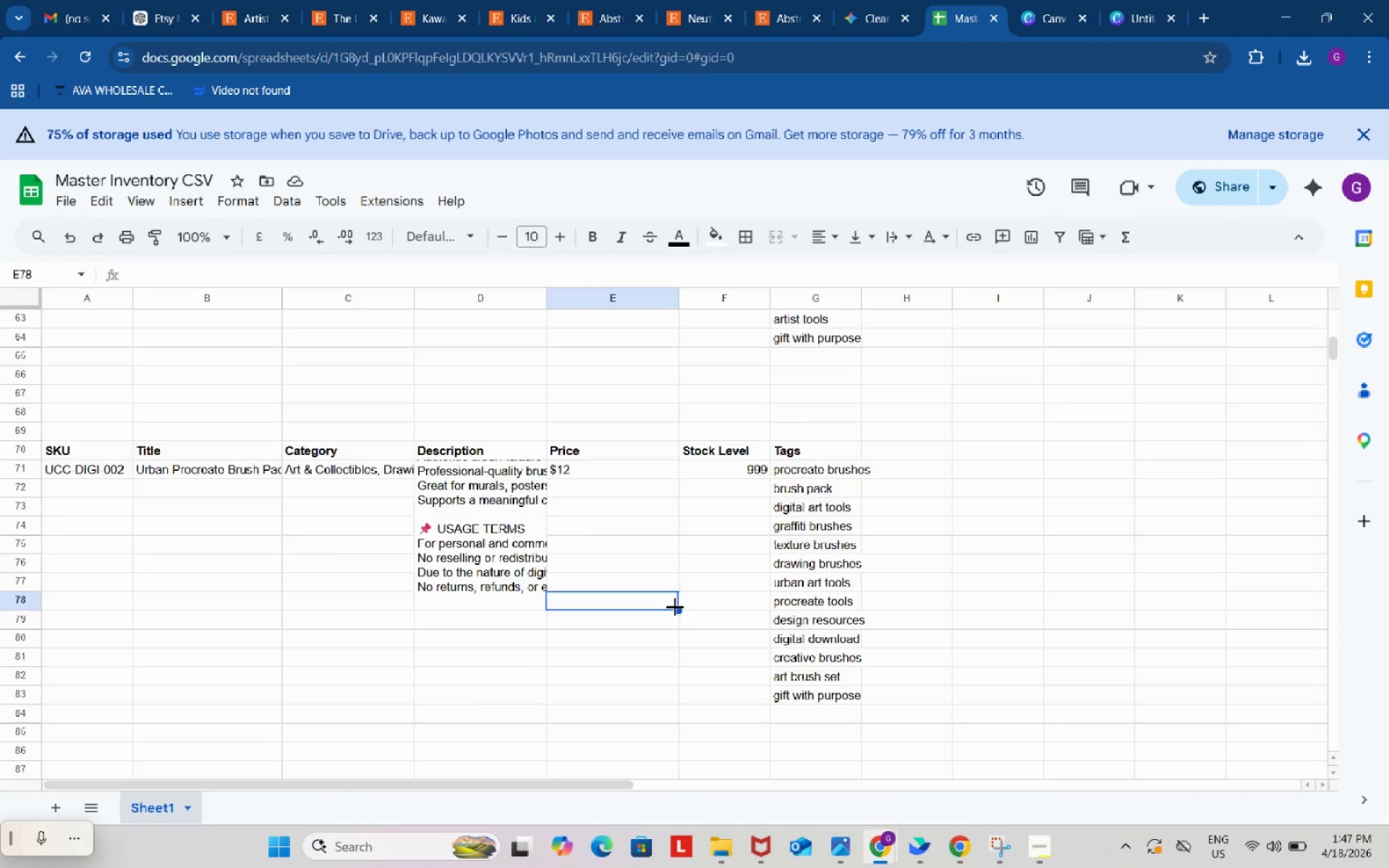 
scroll: coordinate [675, 603], scroll_direction: up, amount: 23.0
 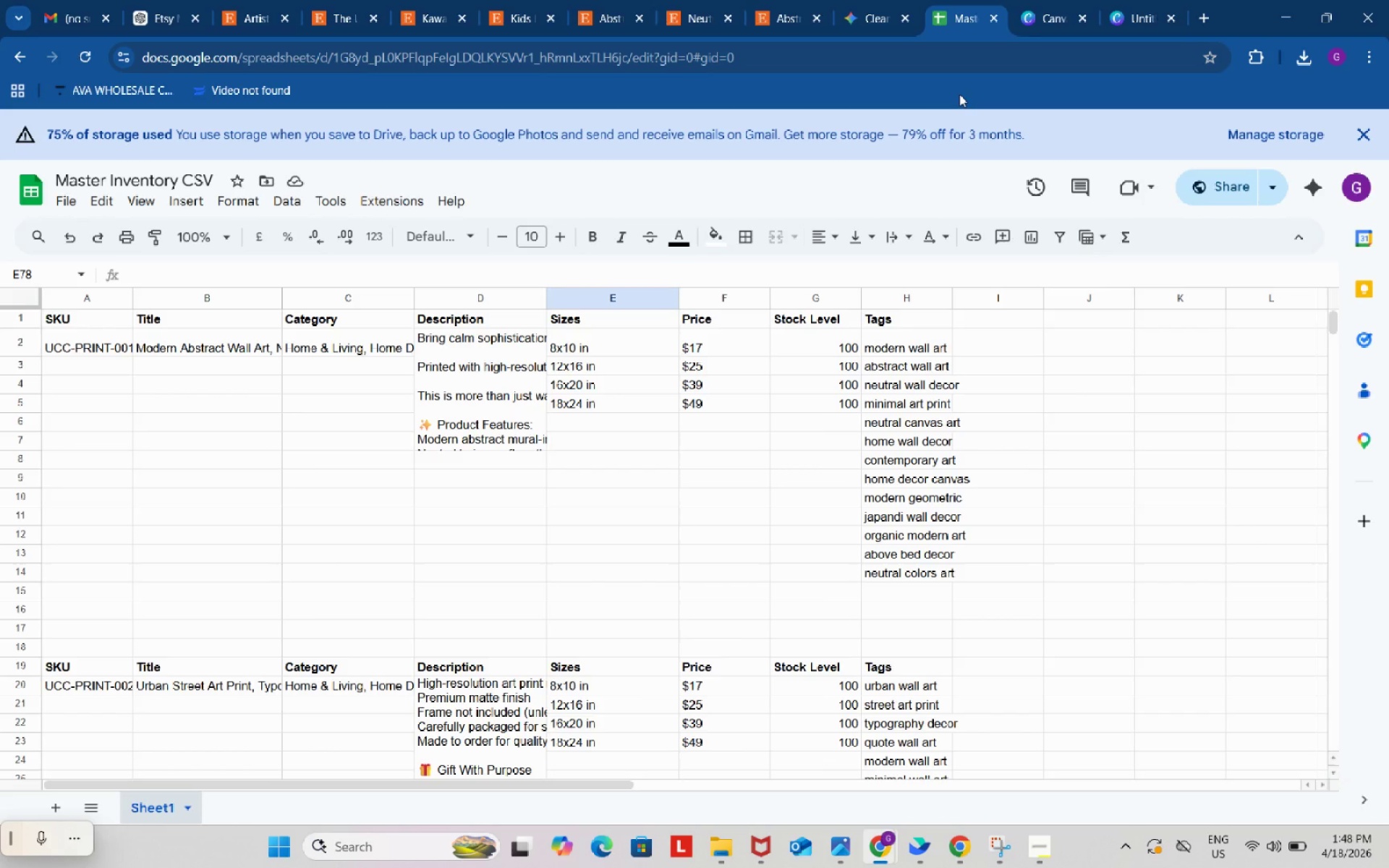 
wait(96.54)
 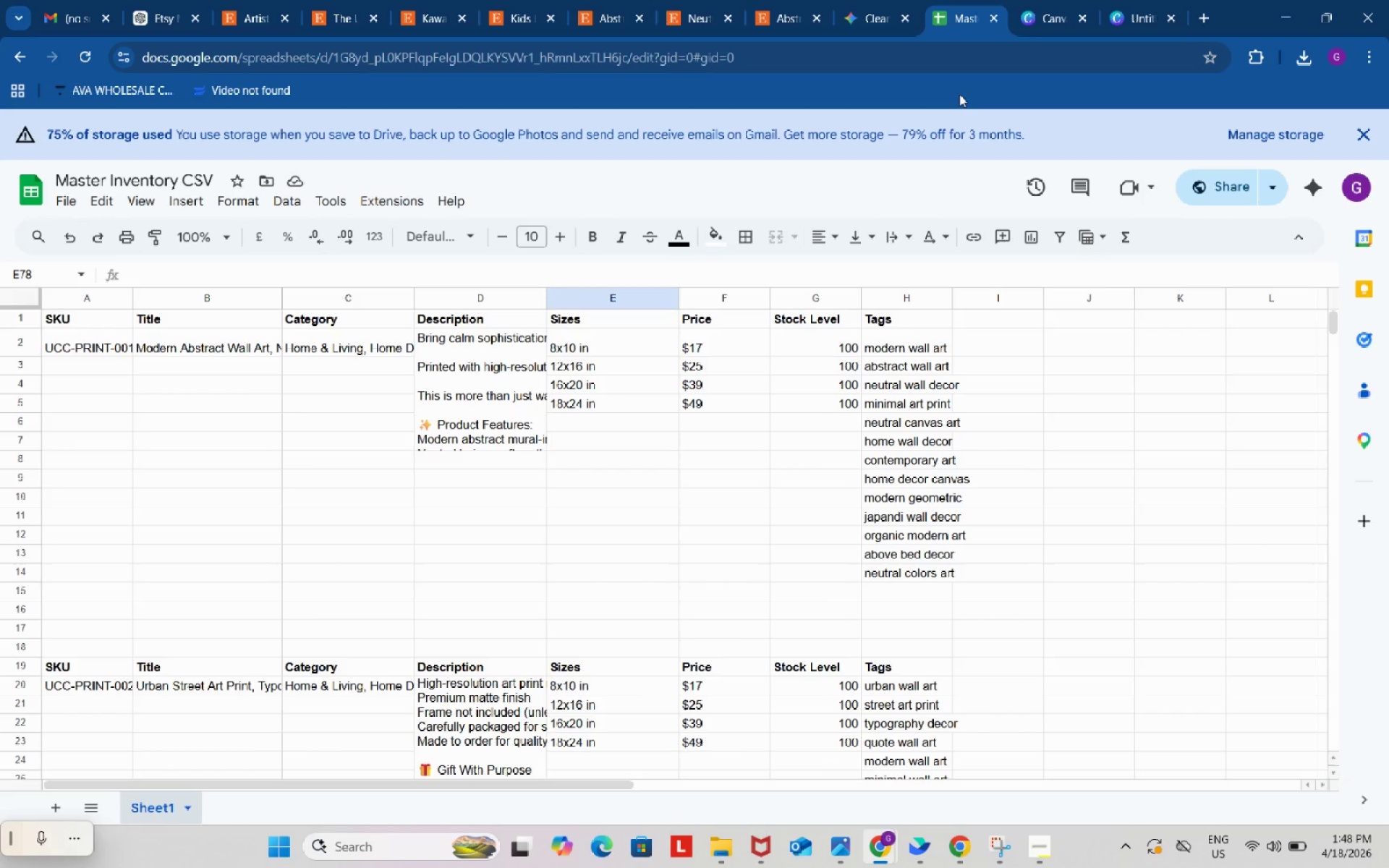 
left_click([825, 469])